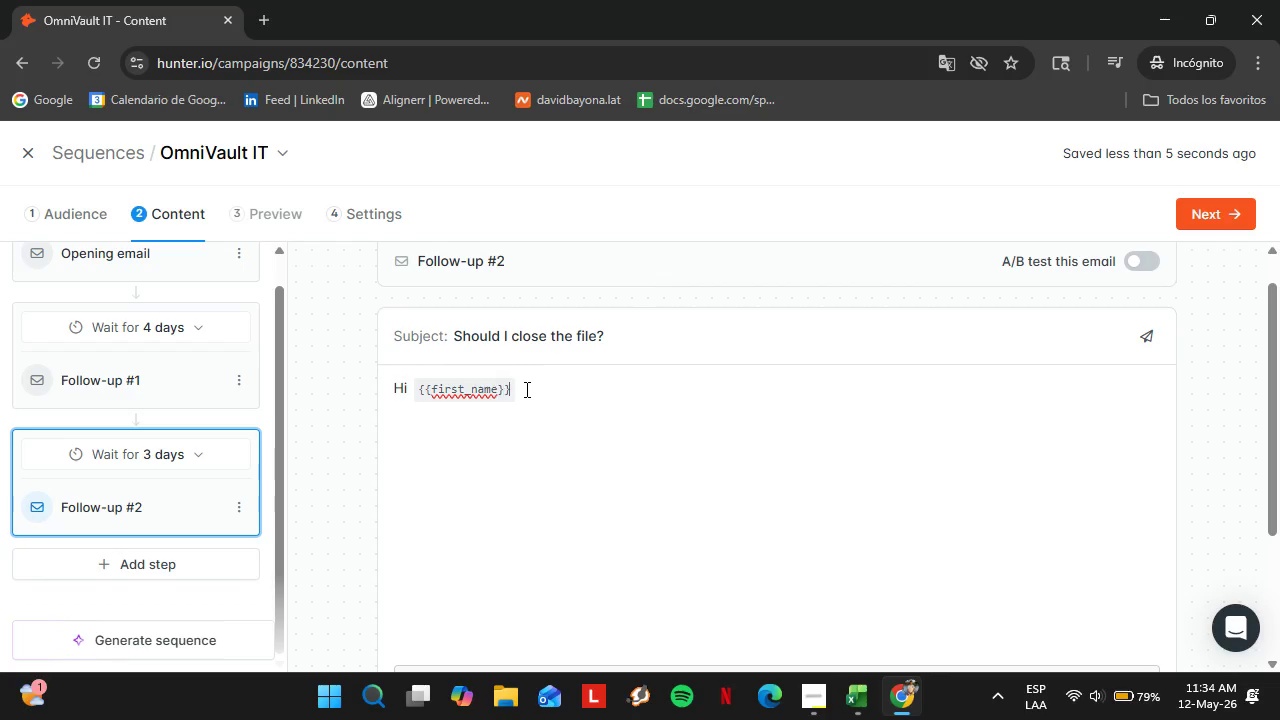 
key(ArrowRight)
 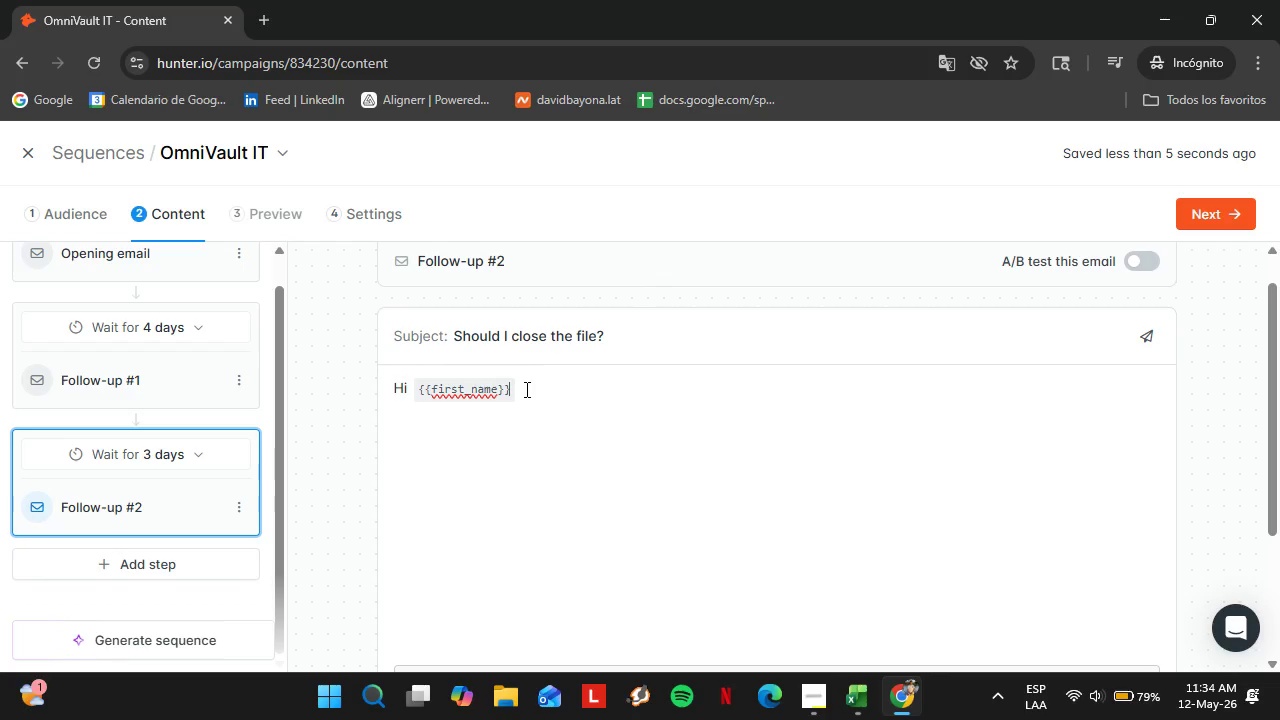 
key(ArrowRight)
 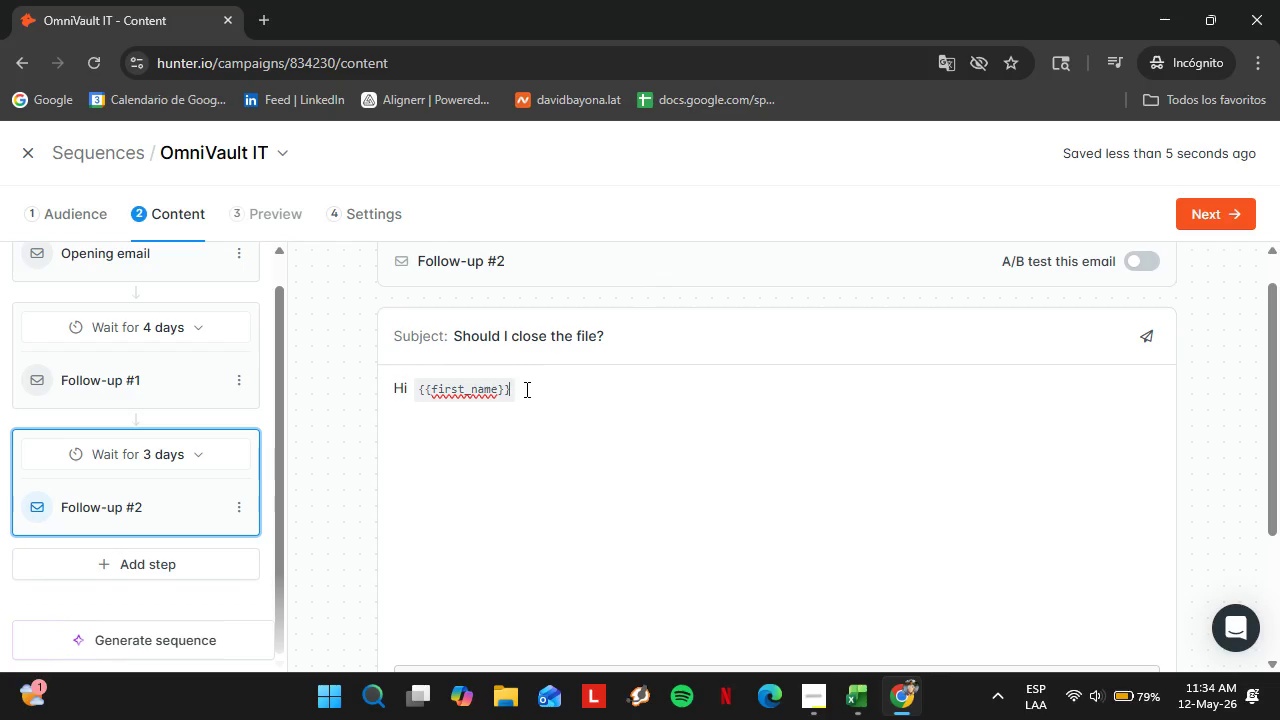 
key(ArrowRight)
 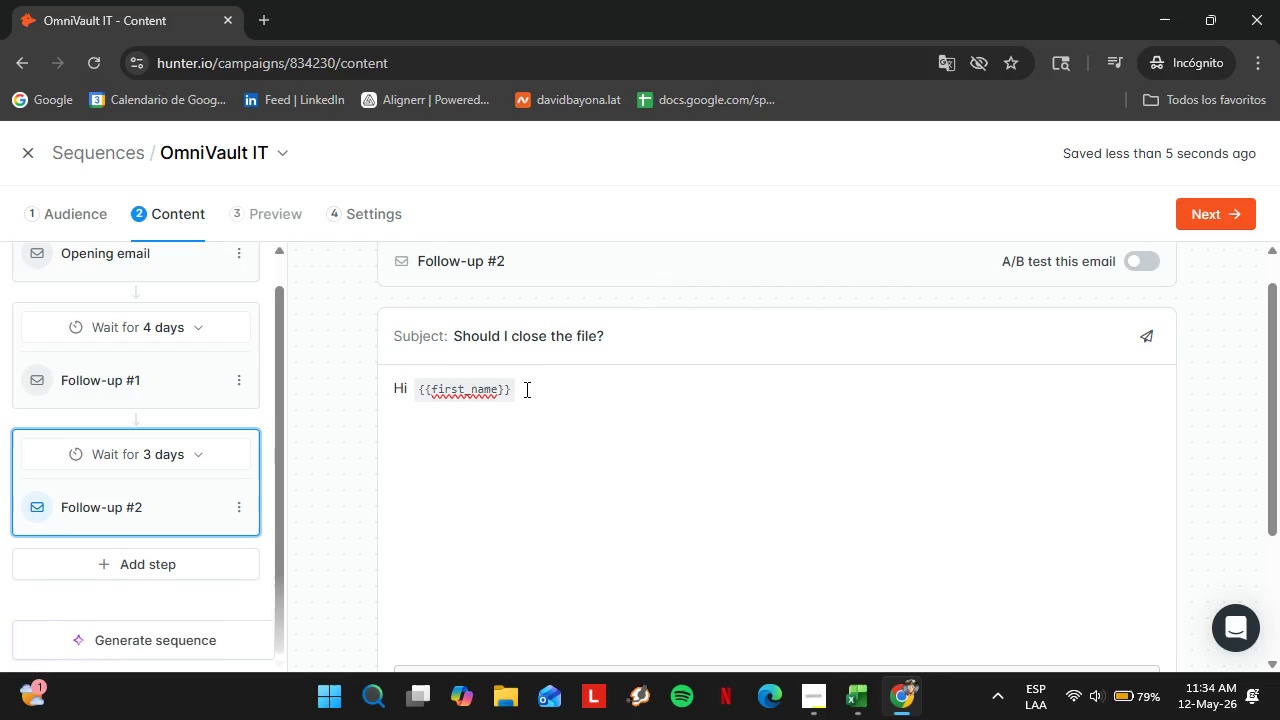 
key(Comma)
 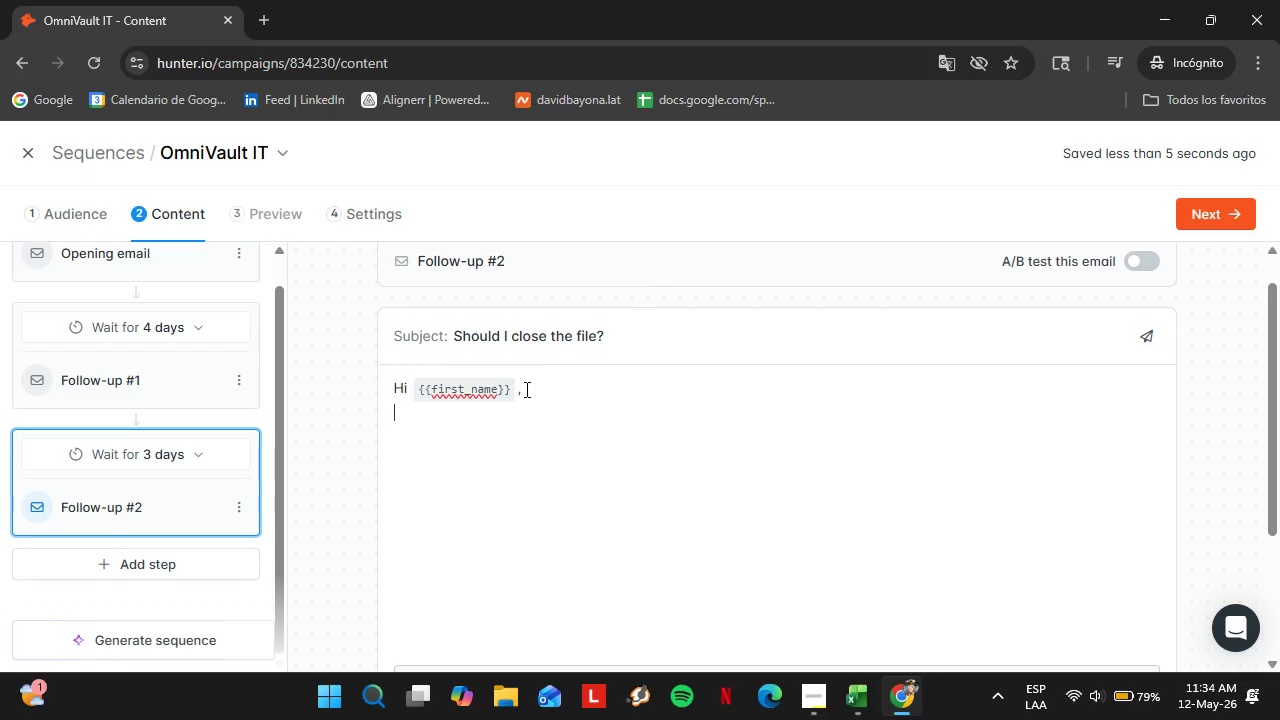 
key(Enter)
 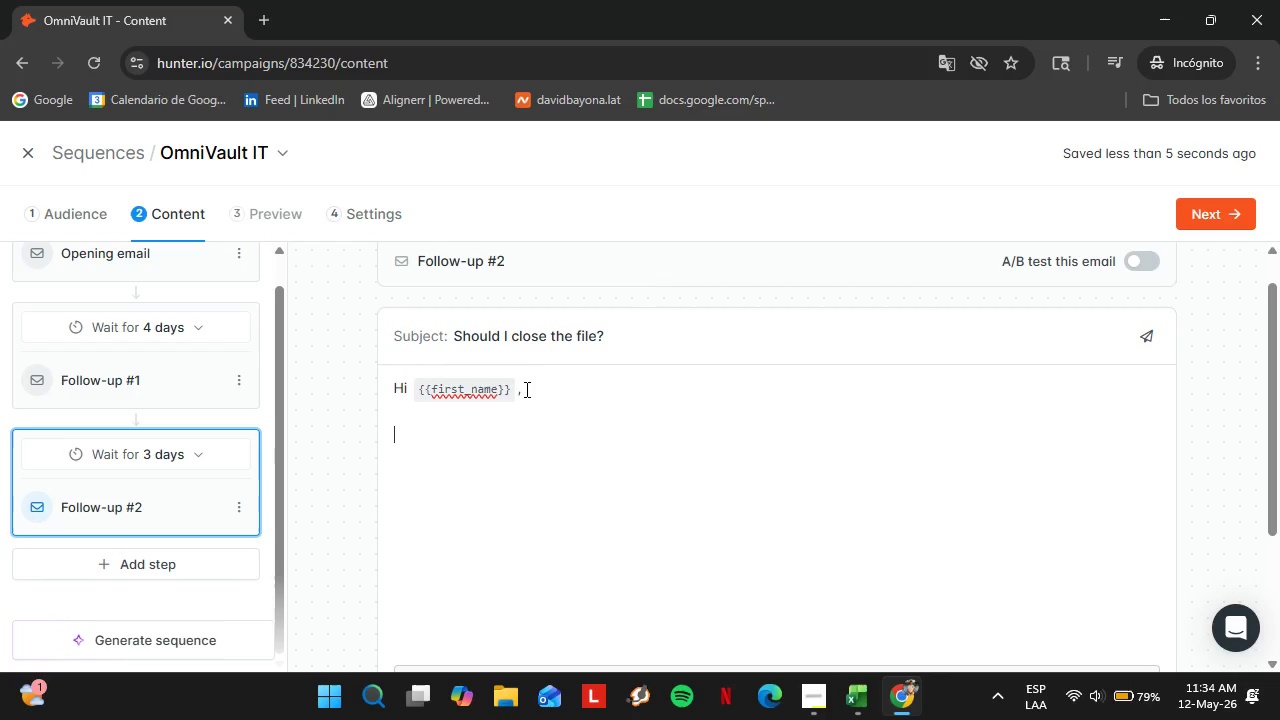 
key(Enter)
 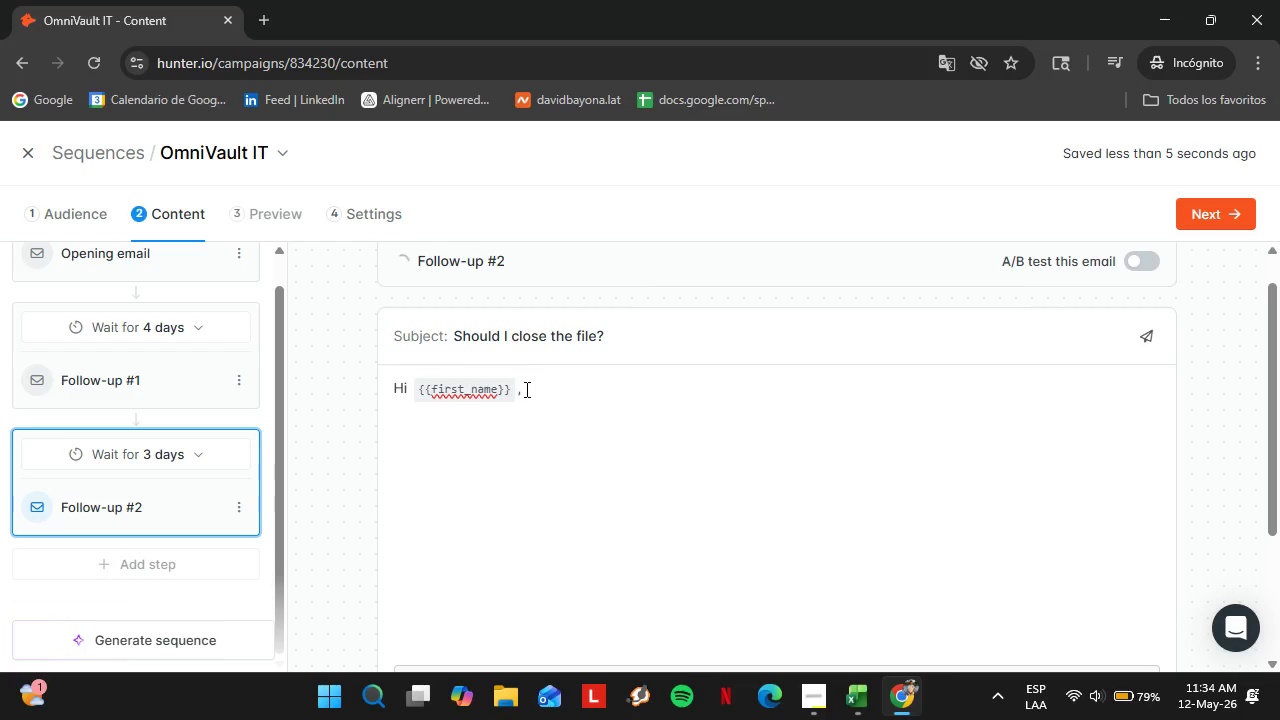 
type(I understand timing may not be idela )
key(Backspace)
key(Backspace)
key(Backspace)
type(al)
 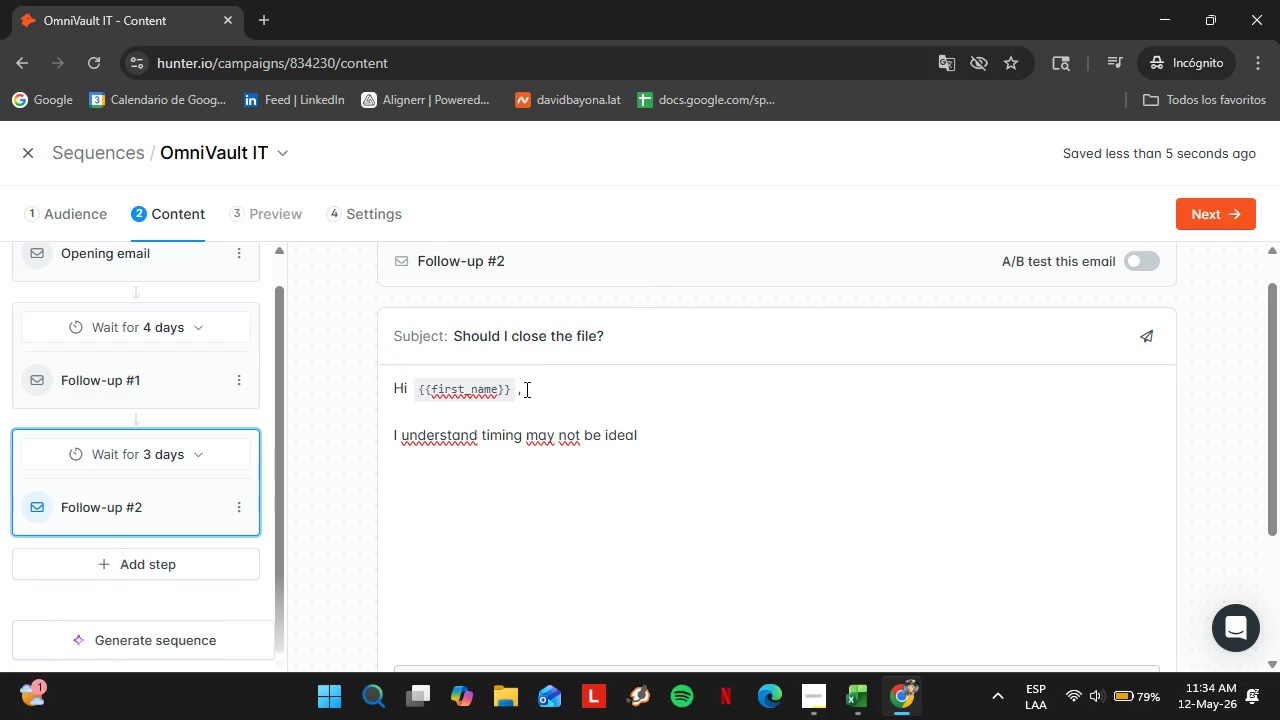 
wait(20.59)
 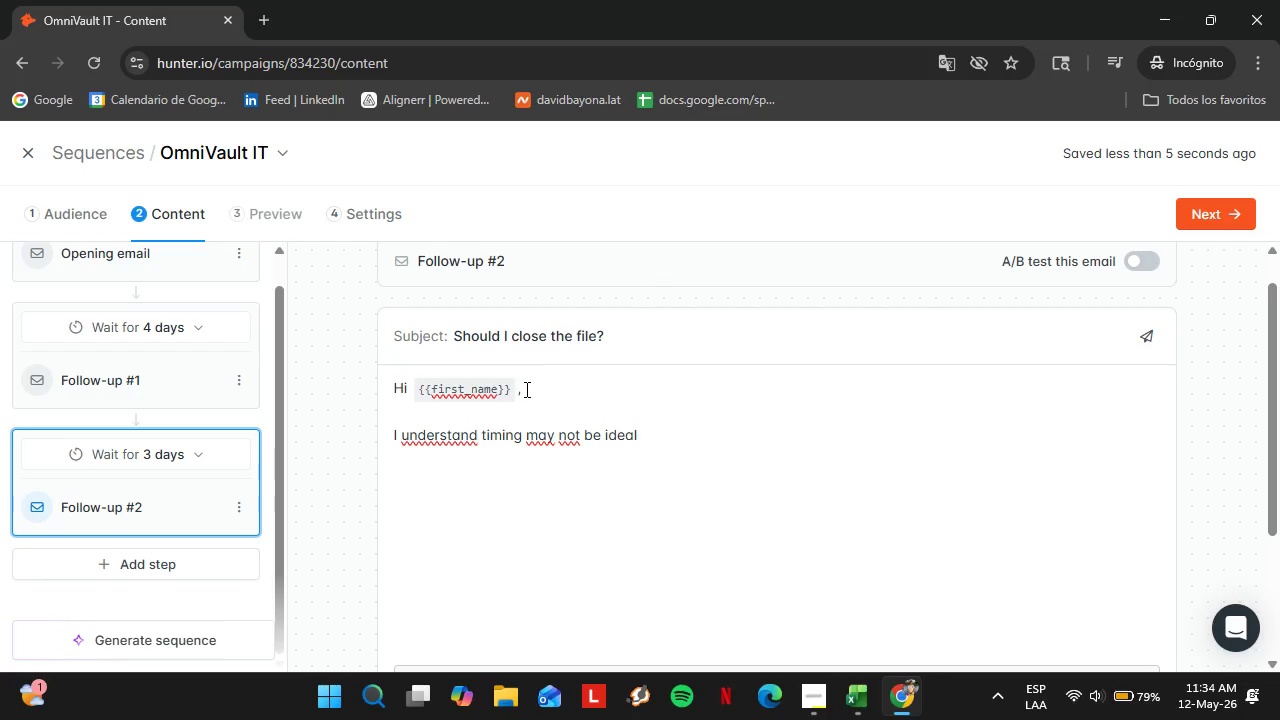 
type( ti)
key(Backspace)
key(Backspace)
type(right now, )
 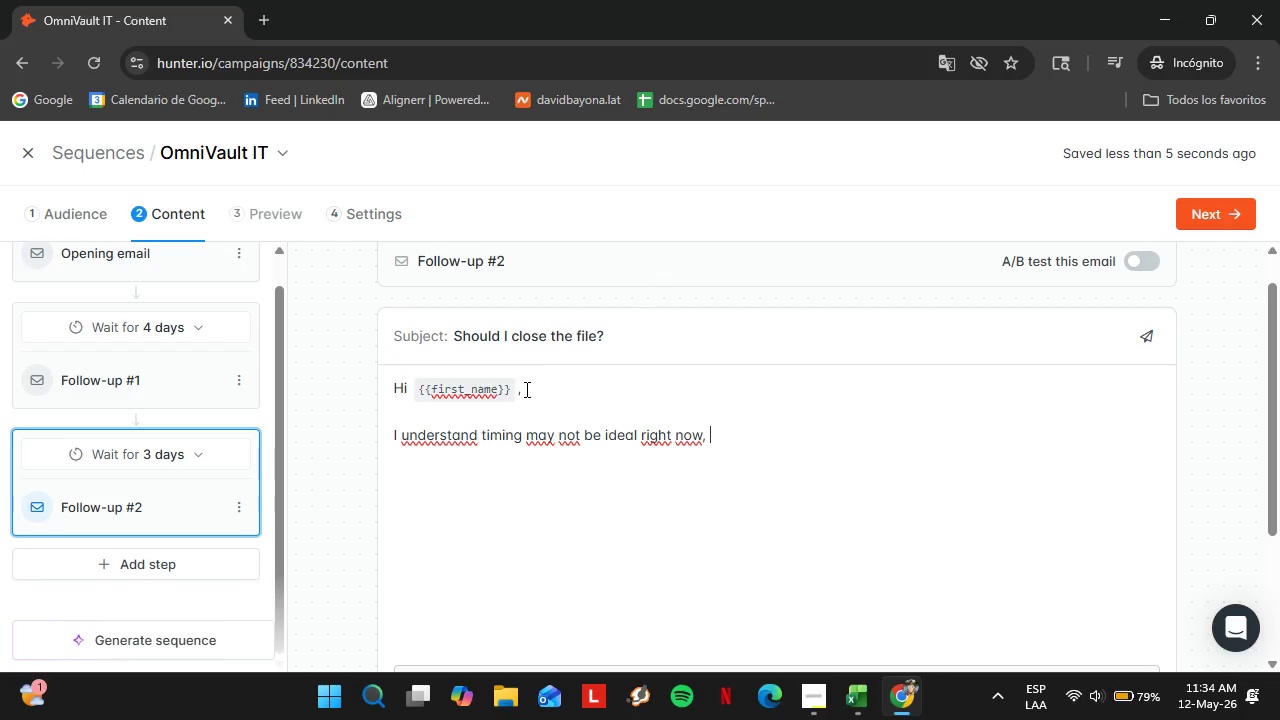 
wait(5.78)
 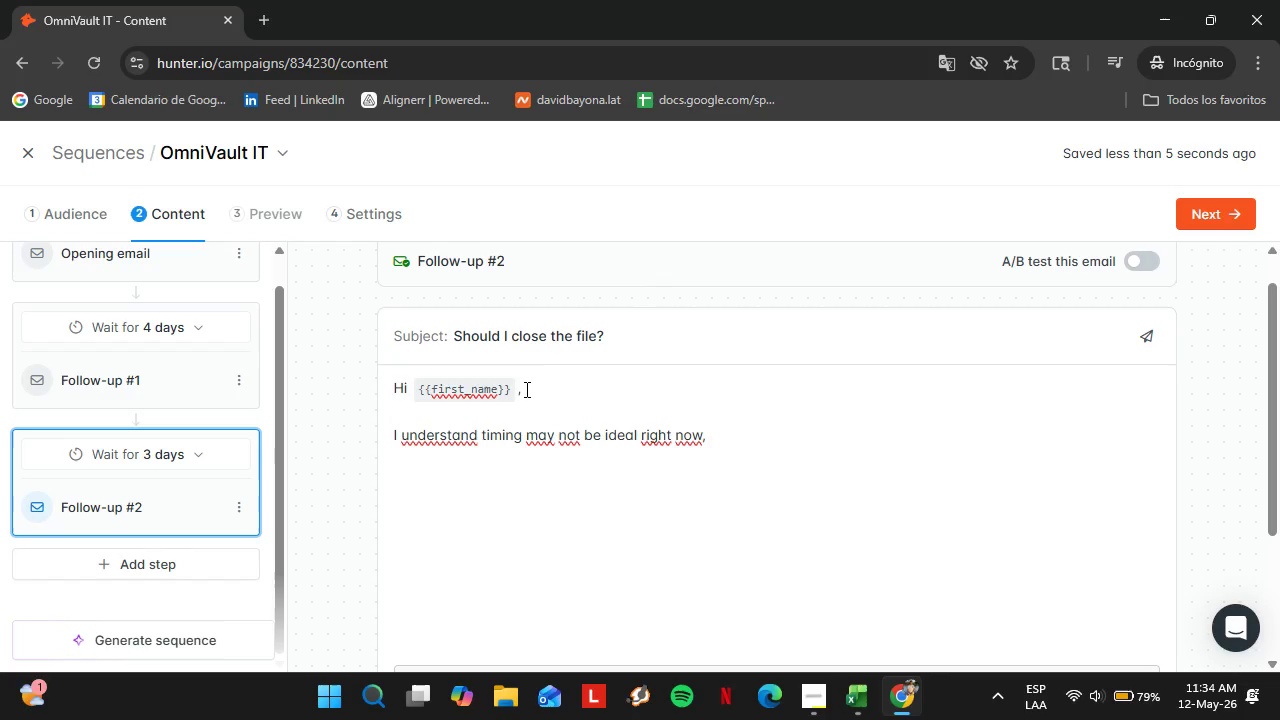 
type(so this willp)
key(Backspace)
type( be my final )
 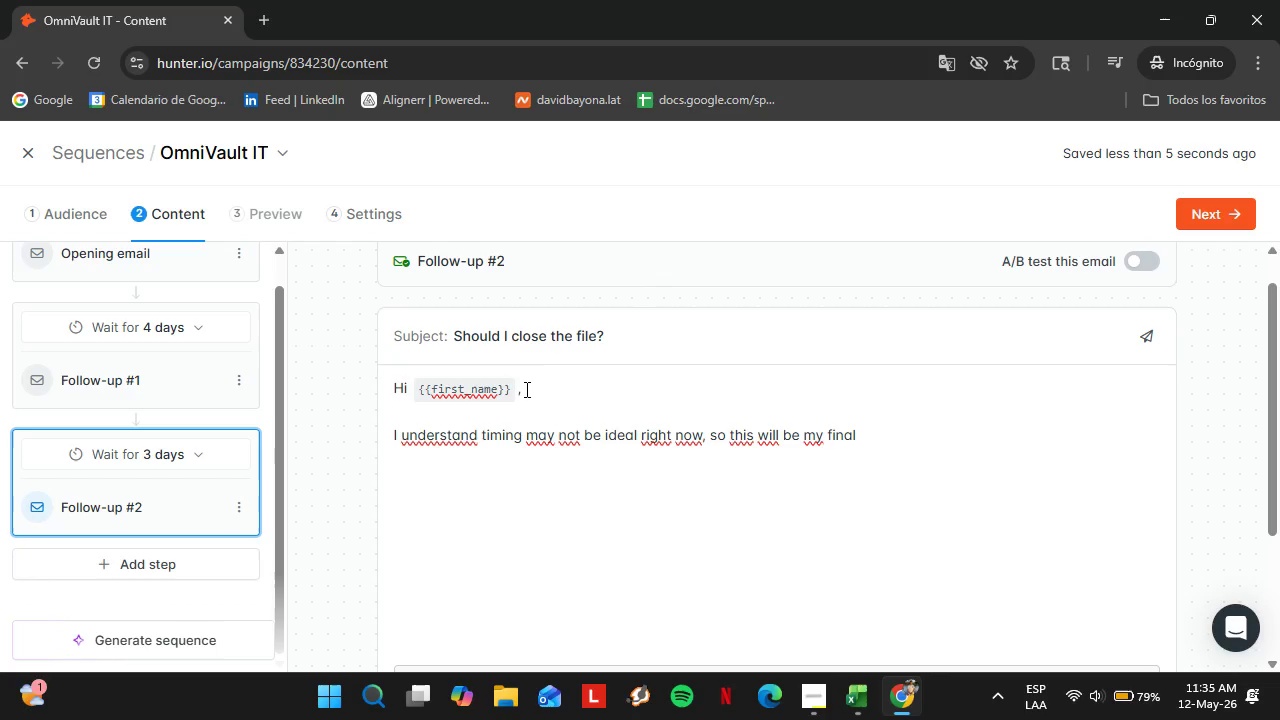 
type(follow-up.)
 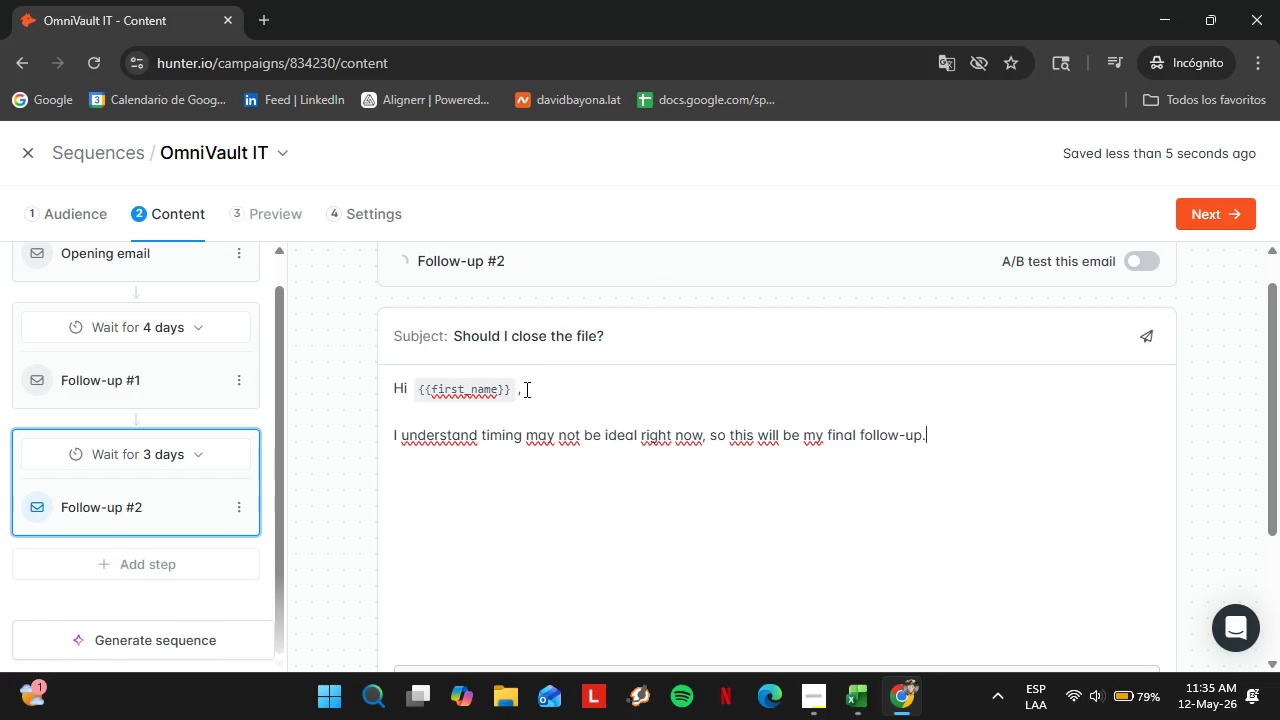 
key(Enter)
 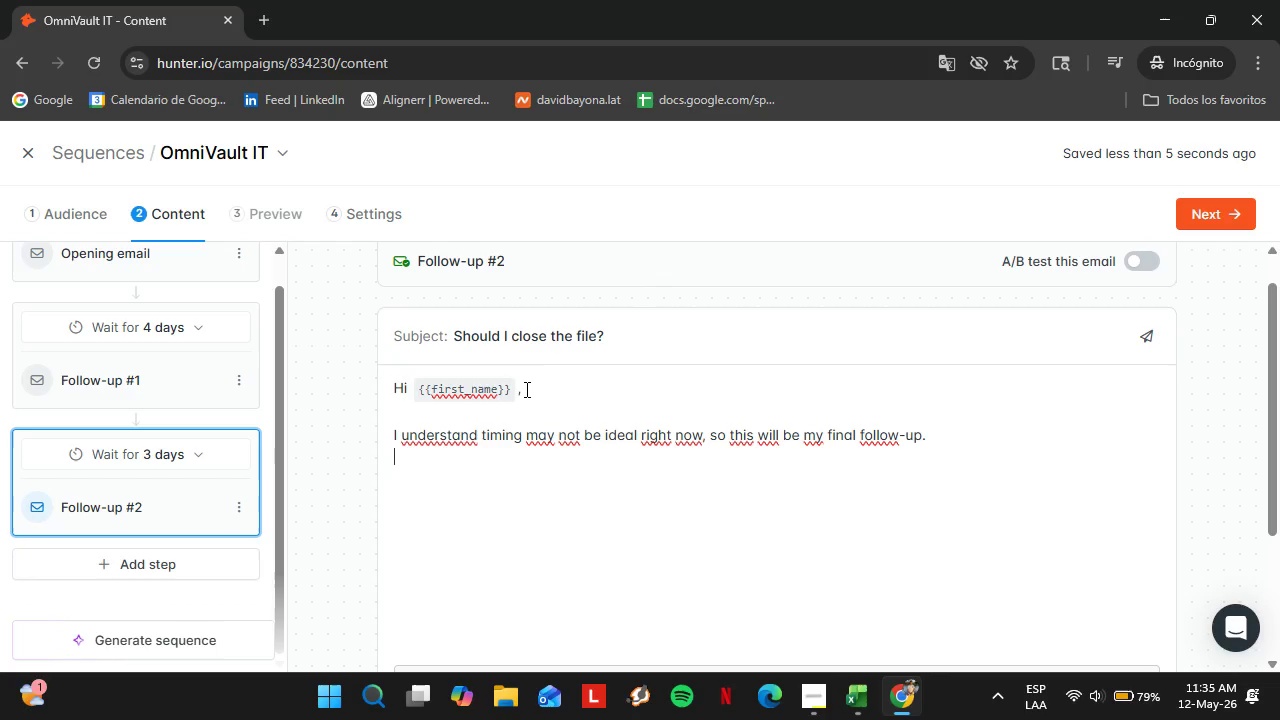 
key(Enter)
 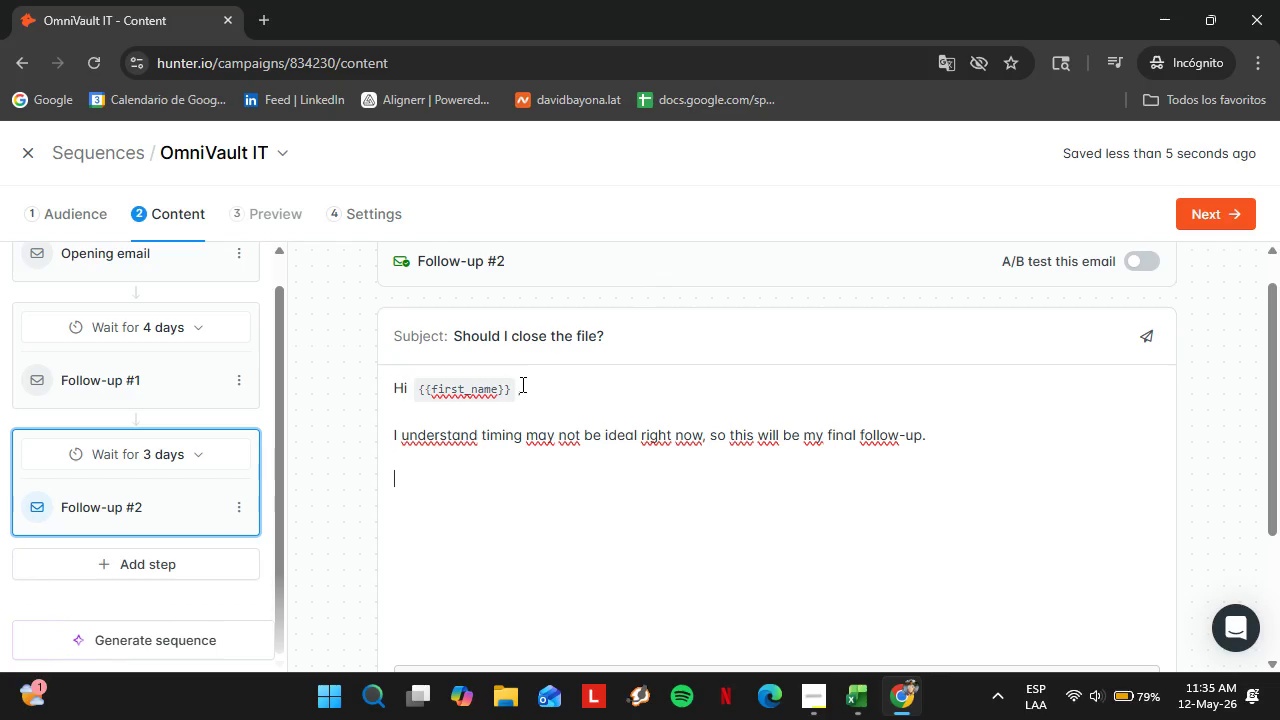 
type(If cloud )
 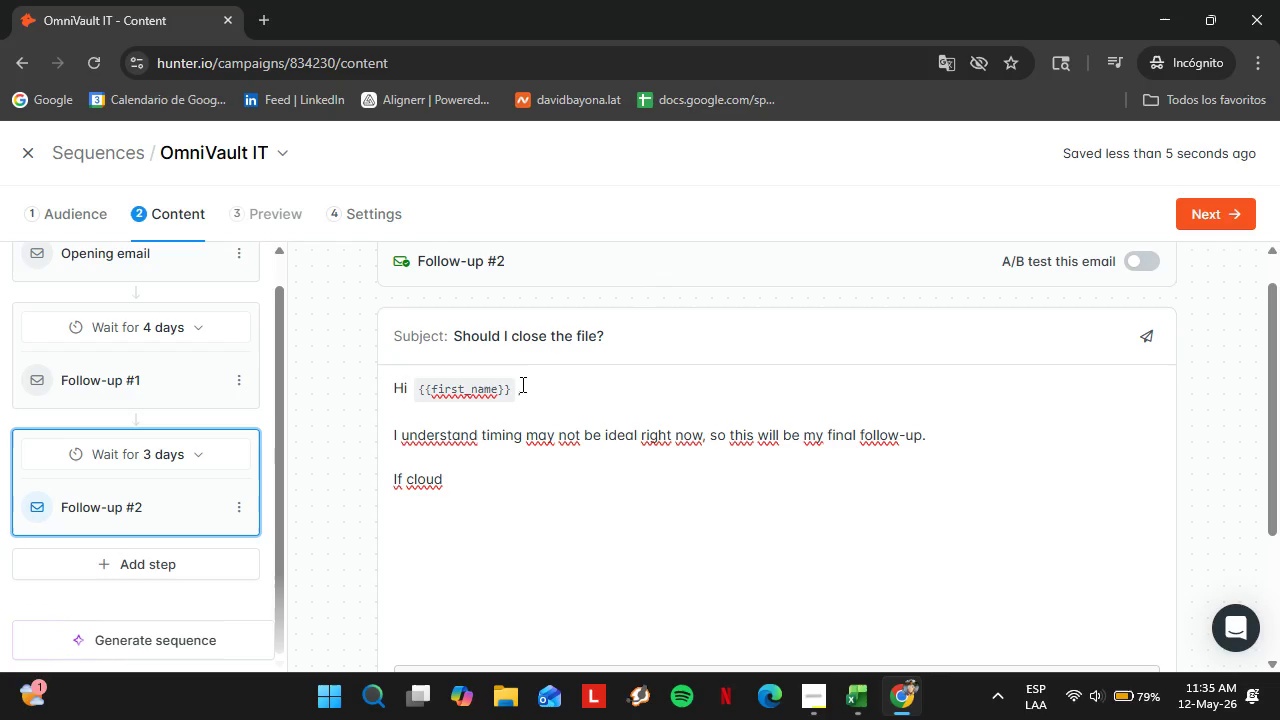 
type(migration or cybersecurity )
 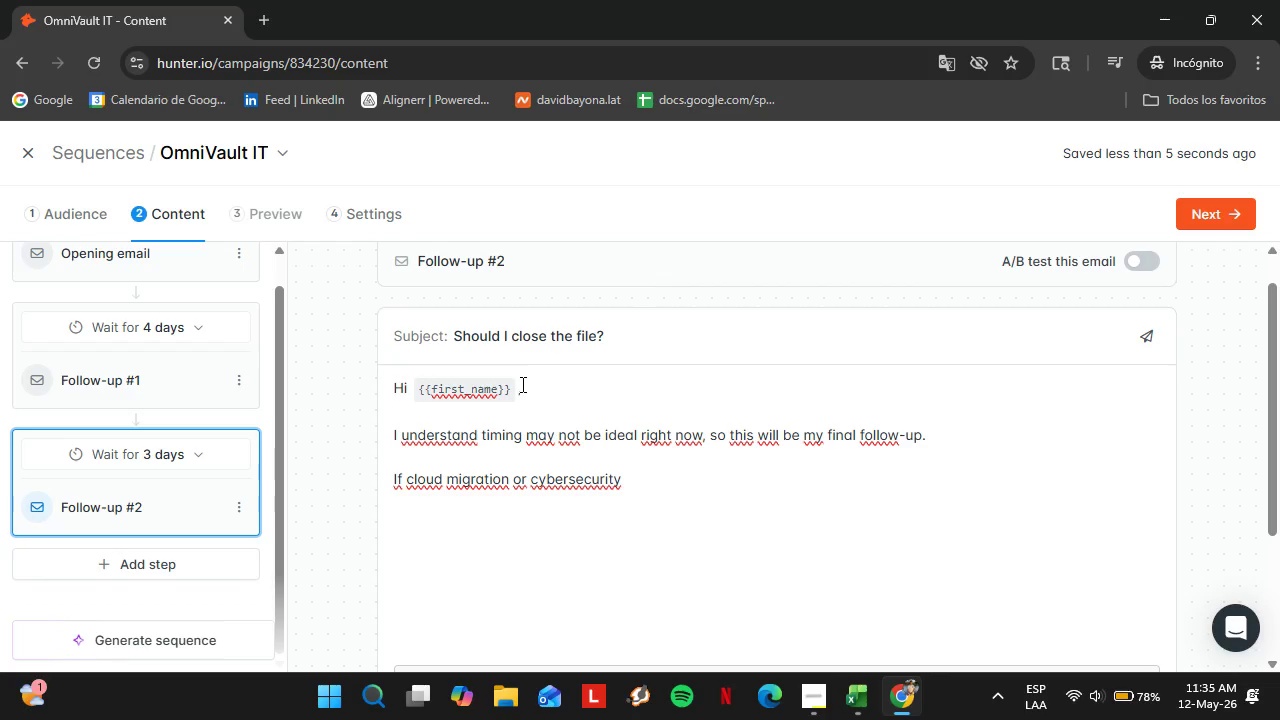 
wait(24.72)
 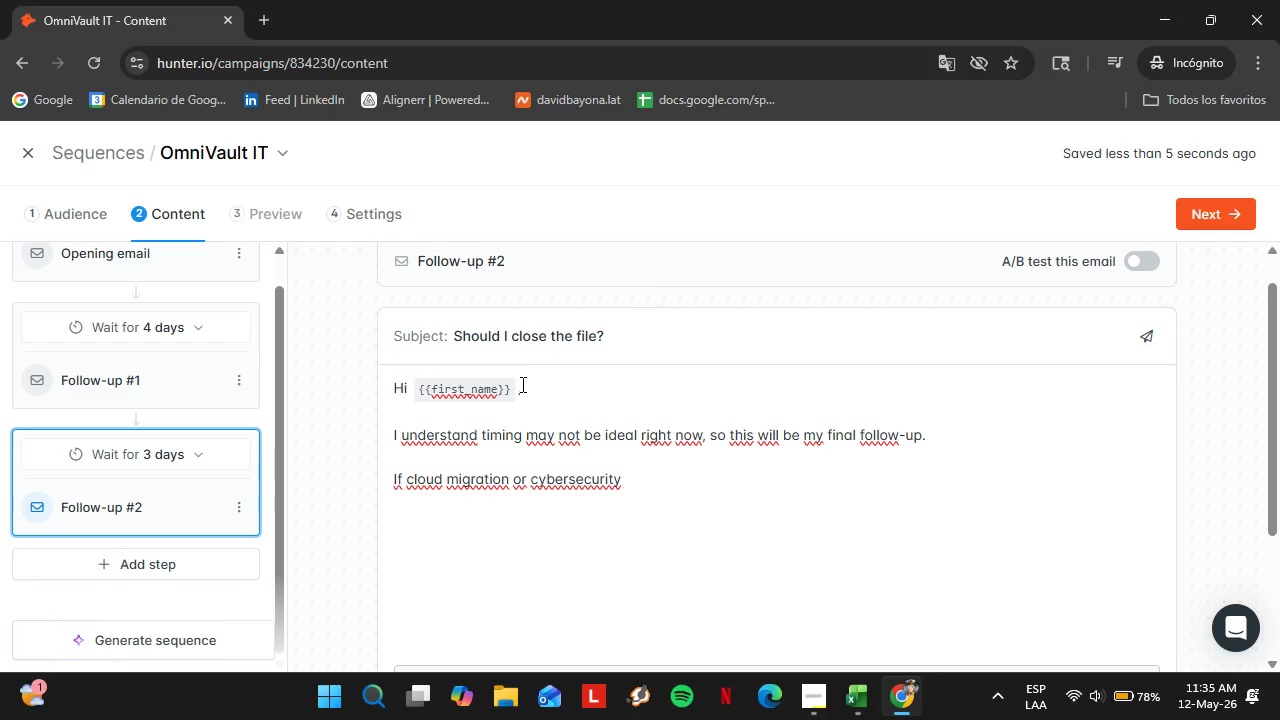 
type(moderna)
key(Backspace)
type(ic)
key(Backspace)
type(zation )